 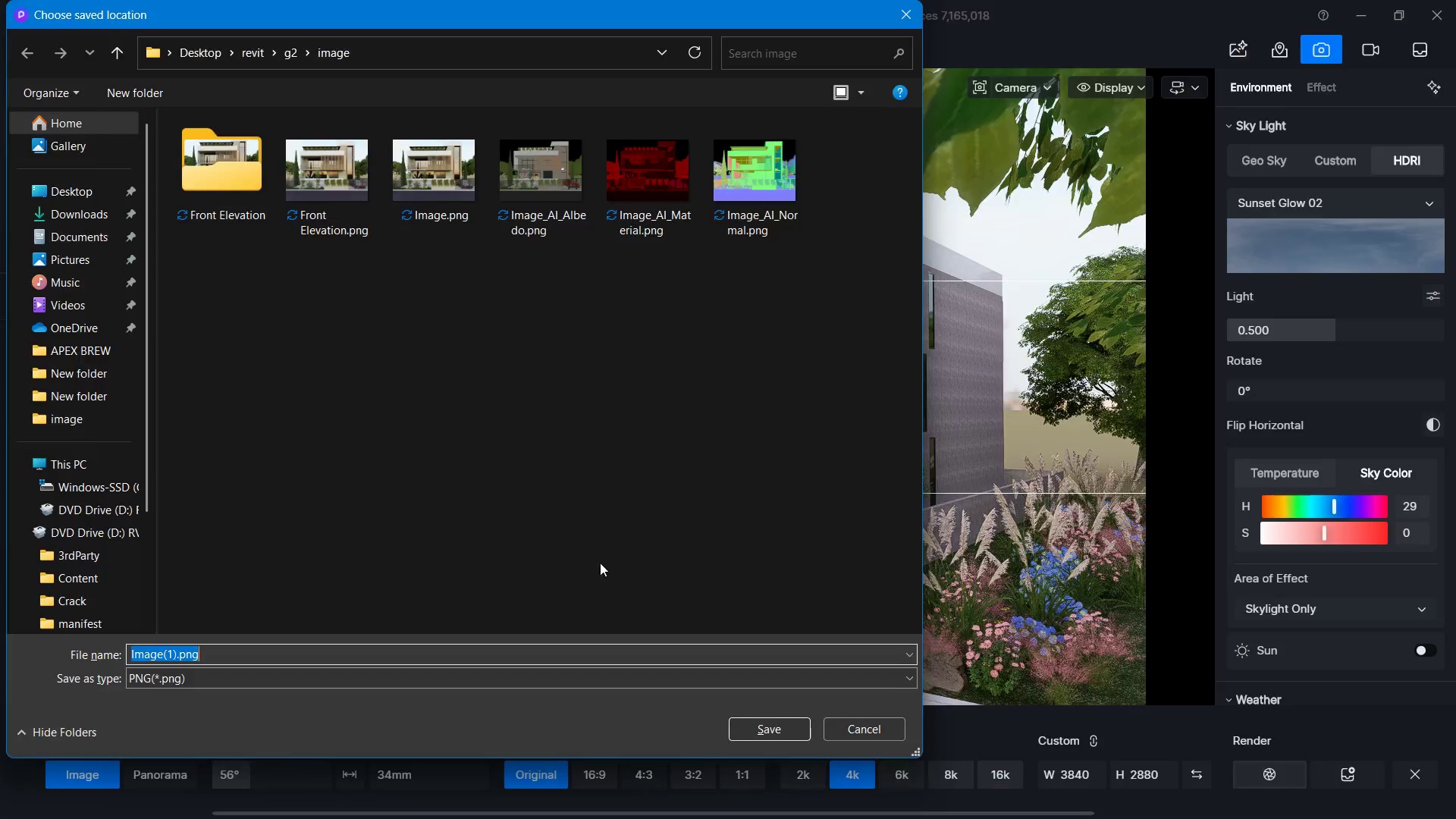 
key(Control+V)
 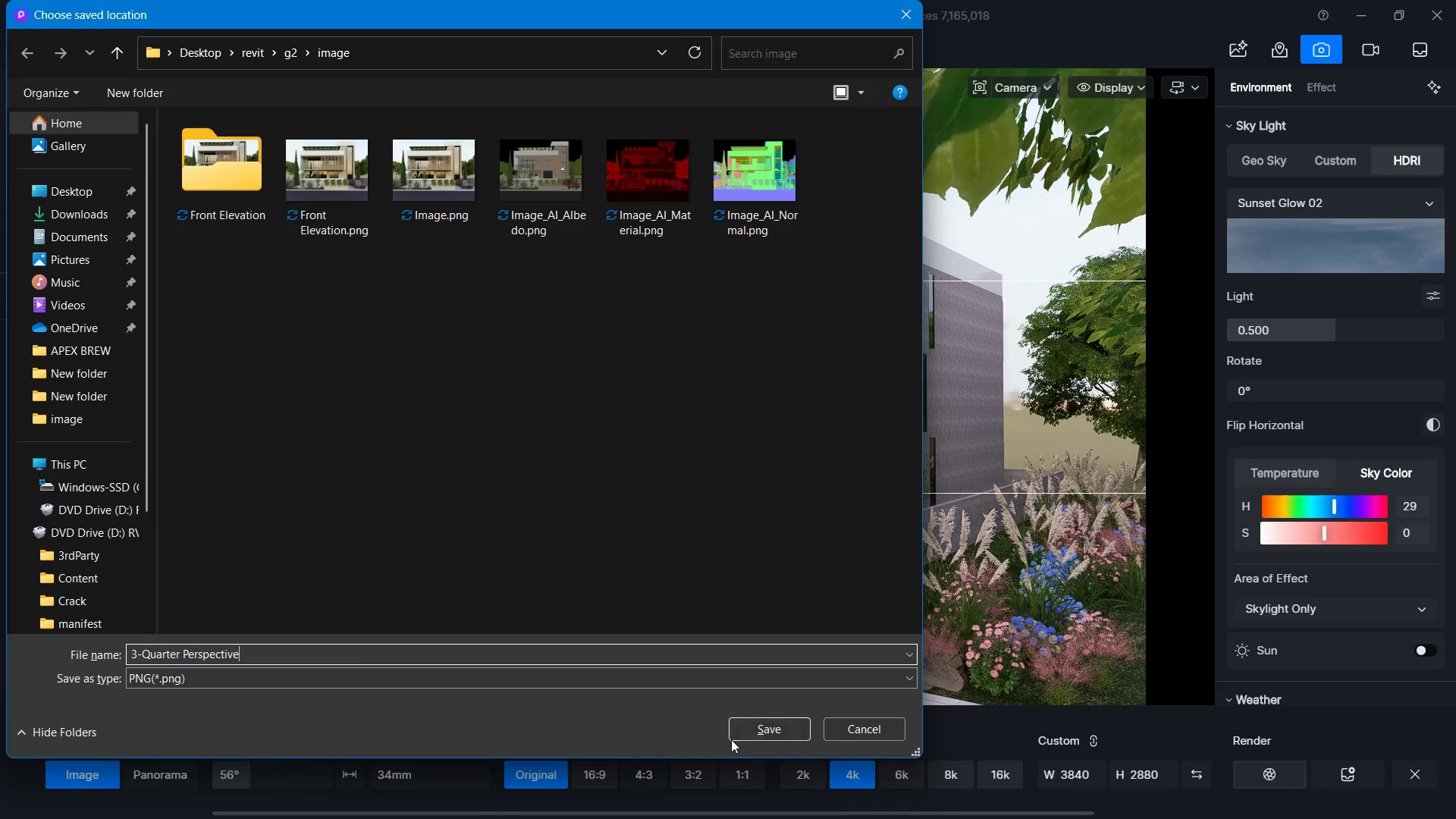 
left_click([768, 731])
 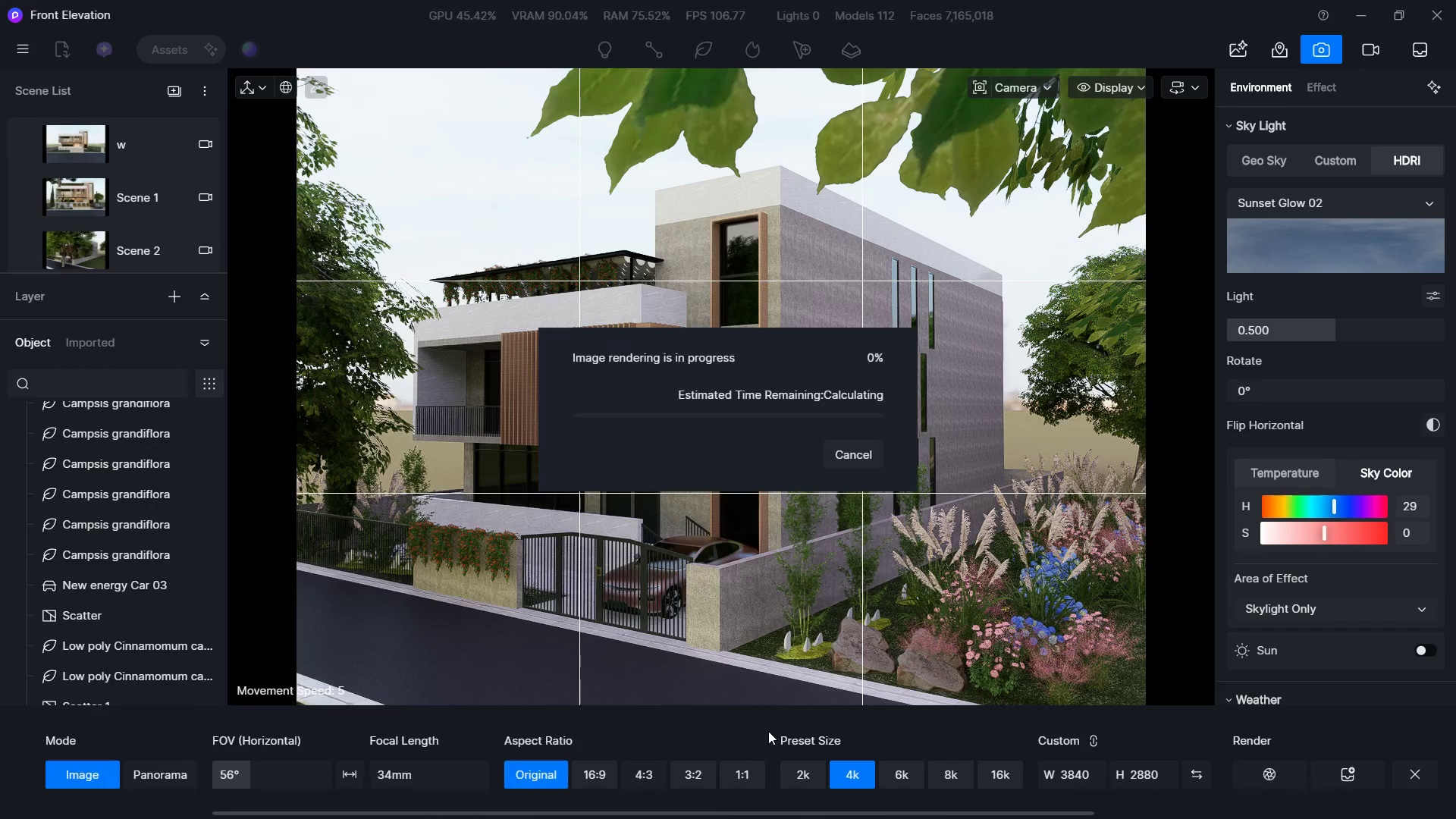 
key(Alt+Tab)
 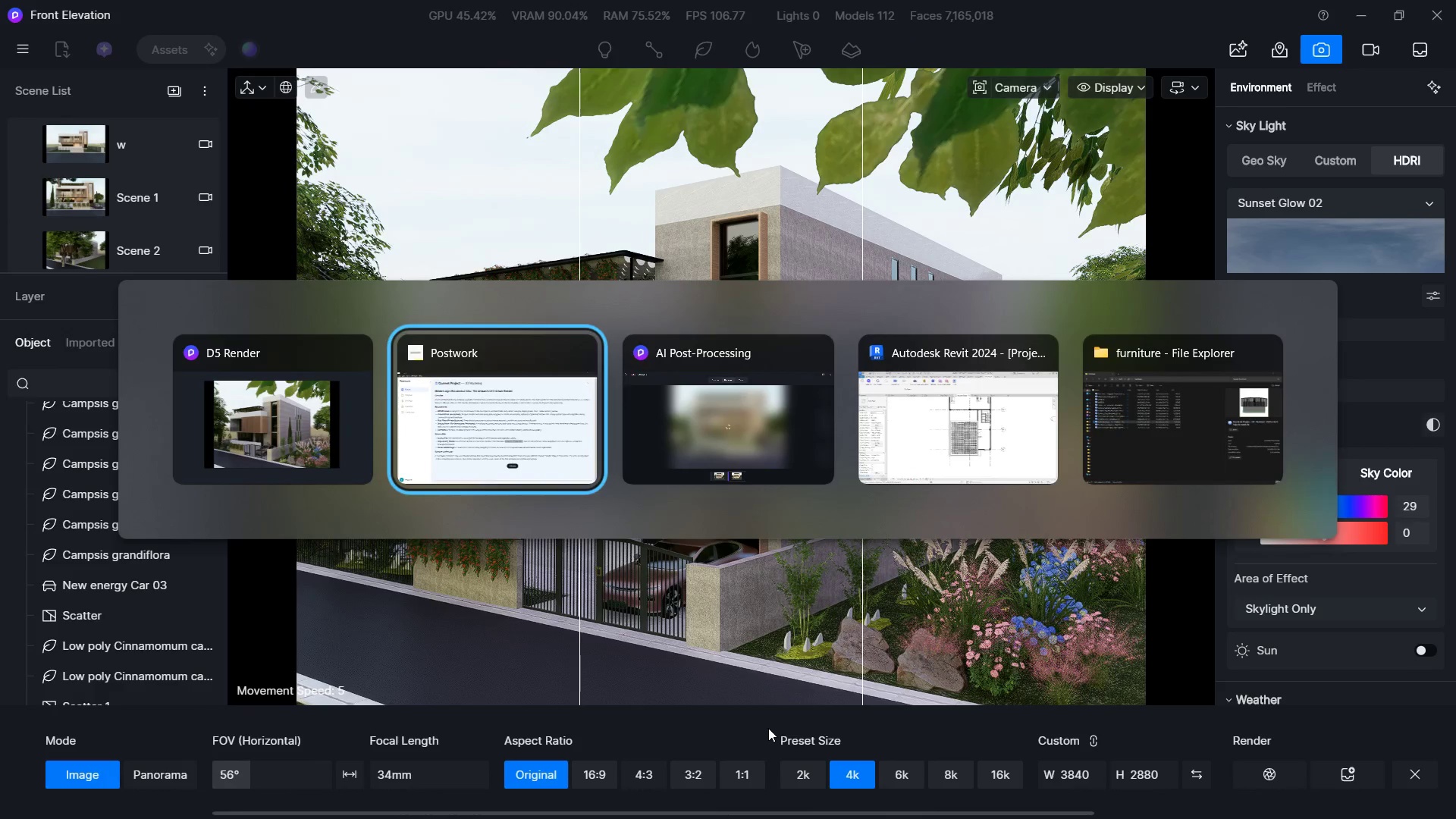 
key(Alt+Tab)
 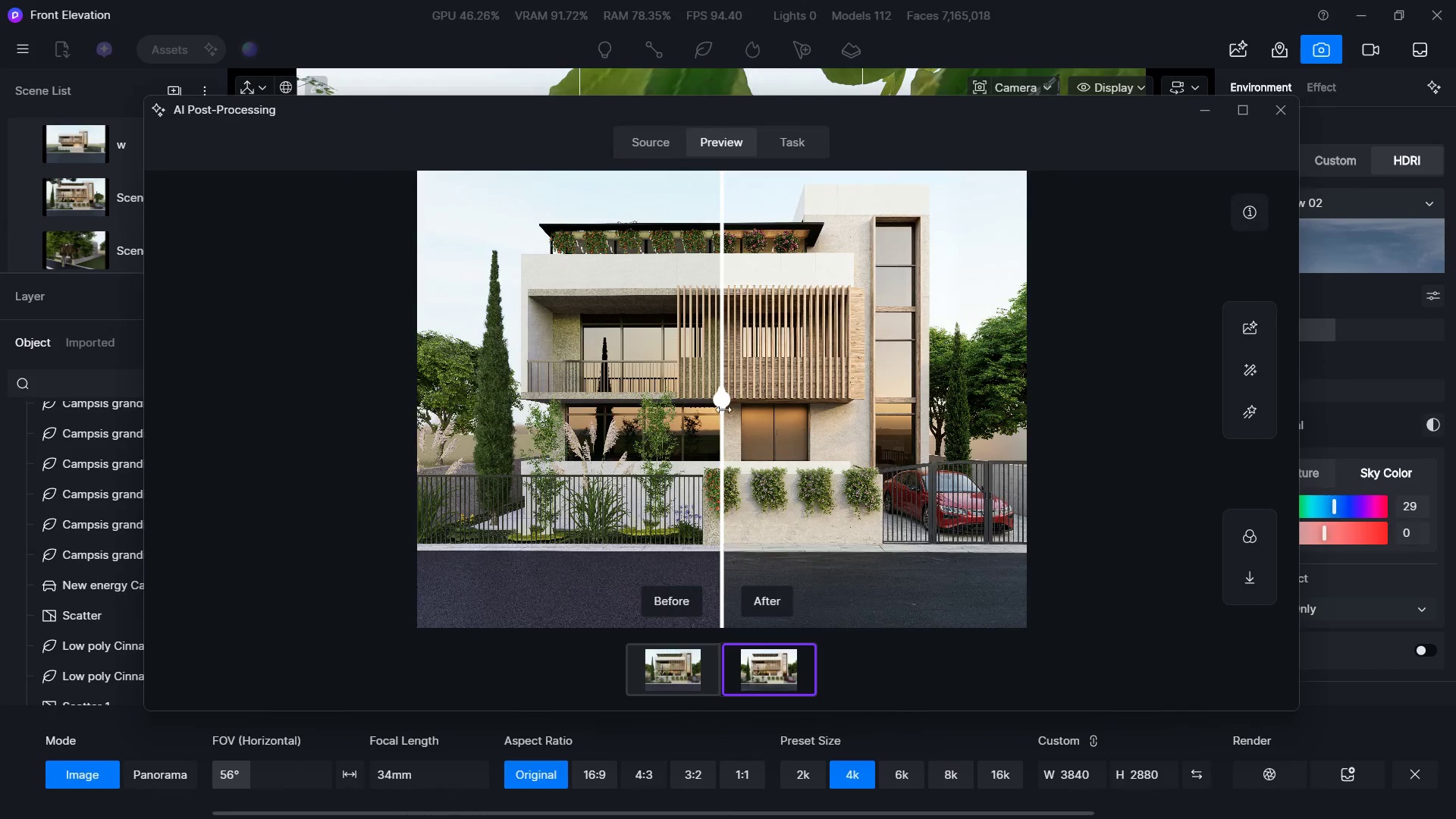 
left_click_drag(start_coordinate=[720, 401], to_coordinate=[254, 290])
 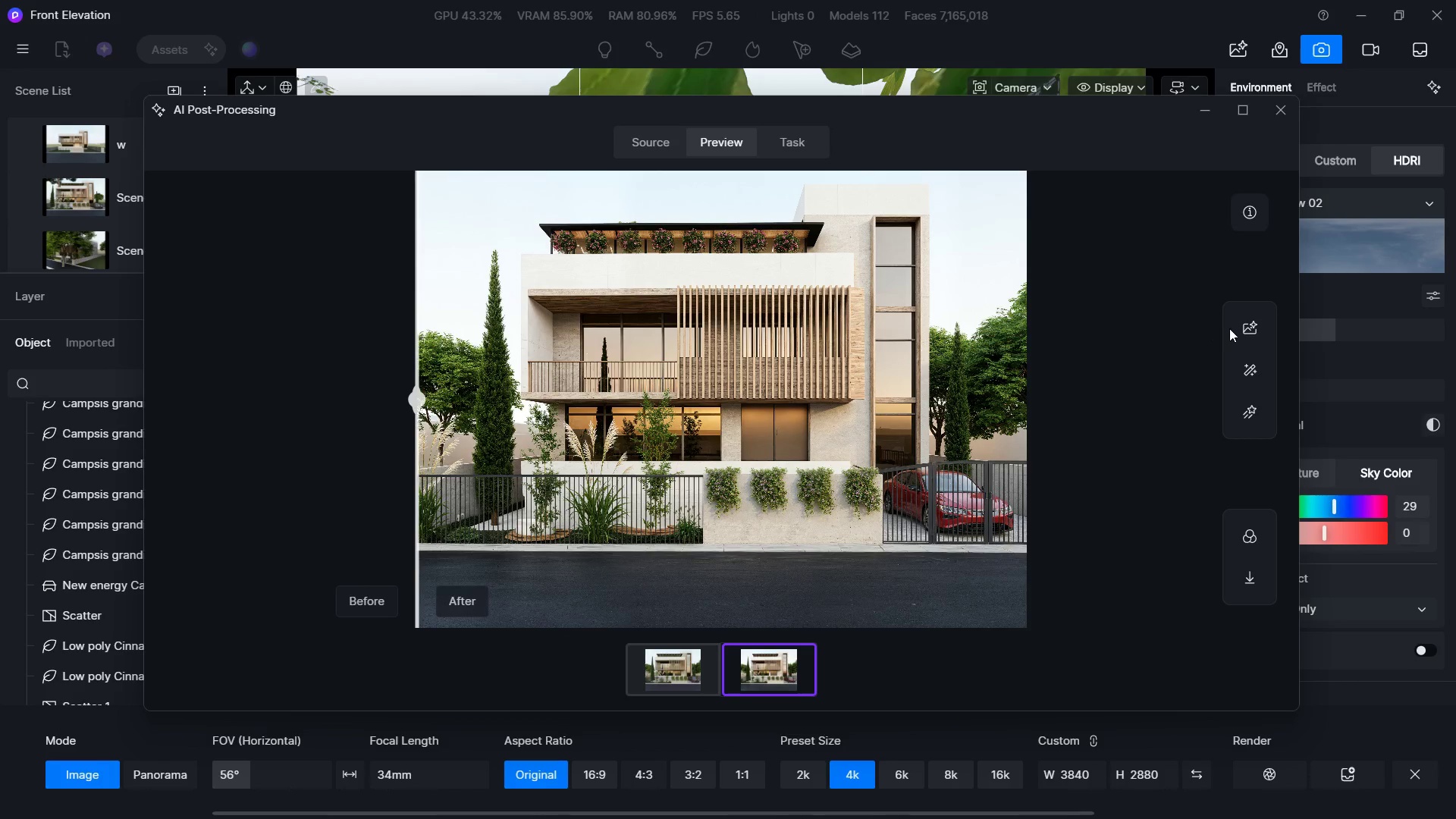 
left_click([1238, 329])
 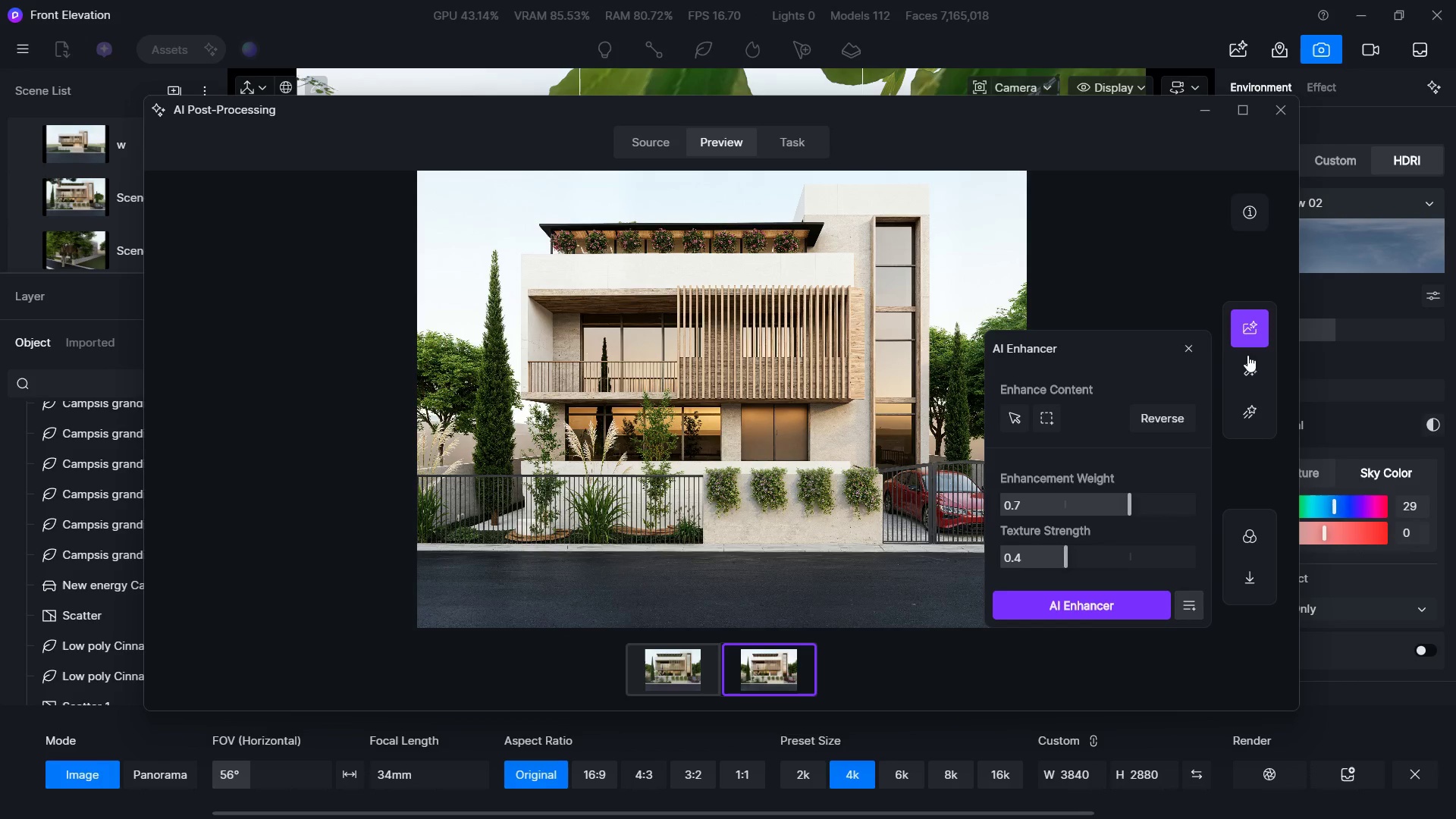 
left_click([1252, 410])
 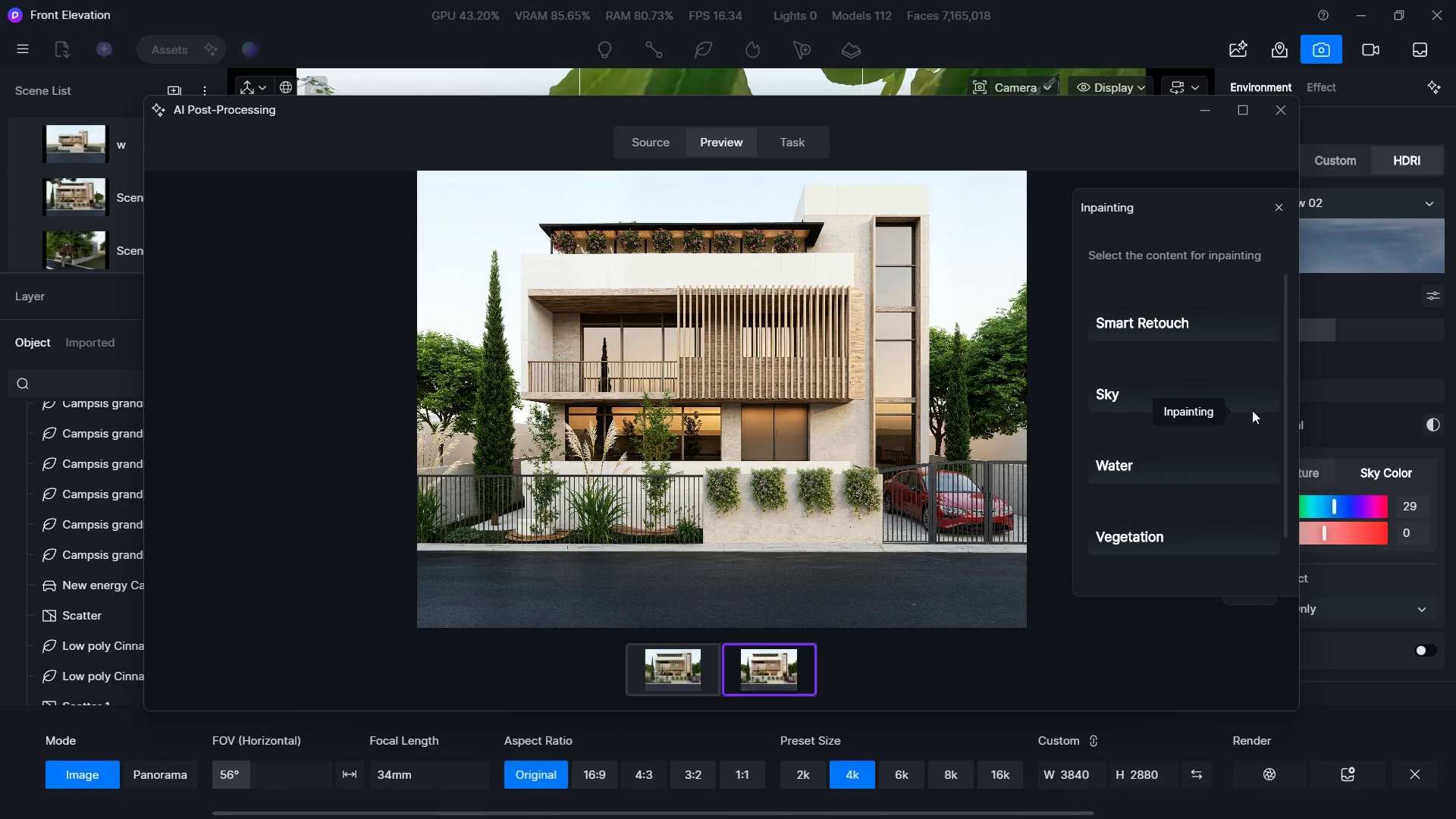 
left_click([1209, 396])
 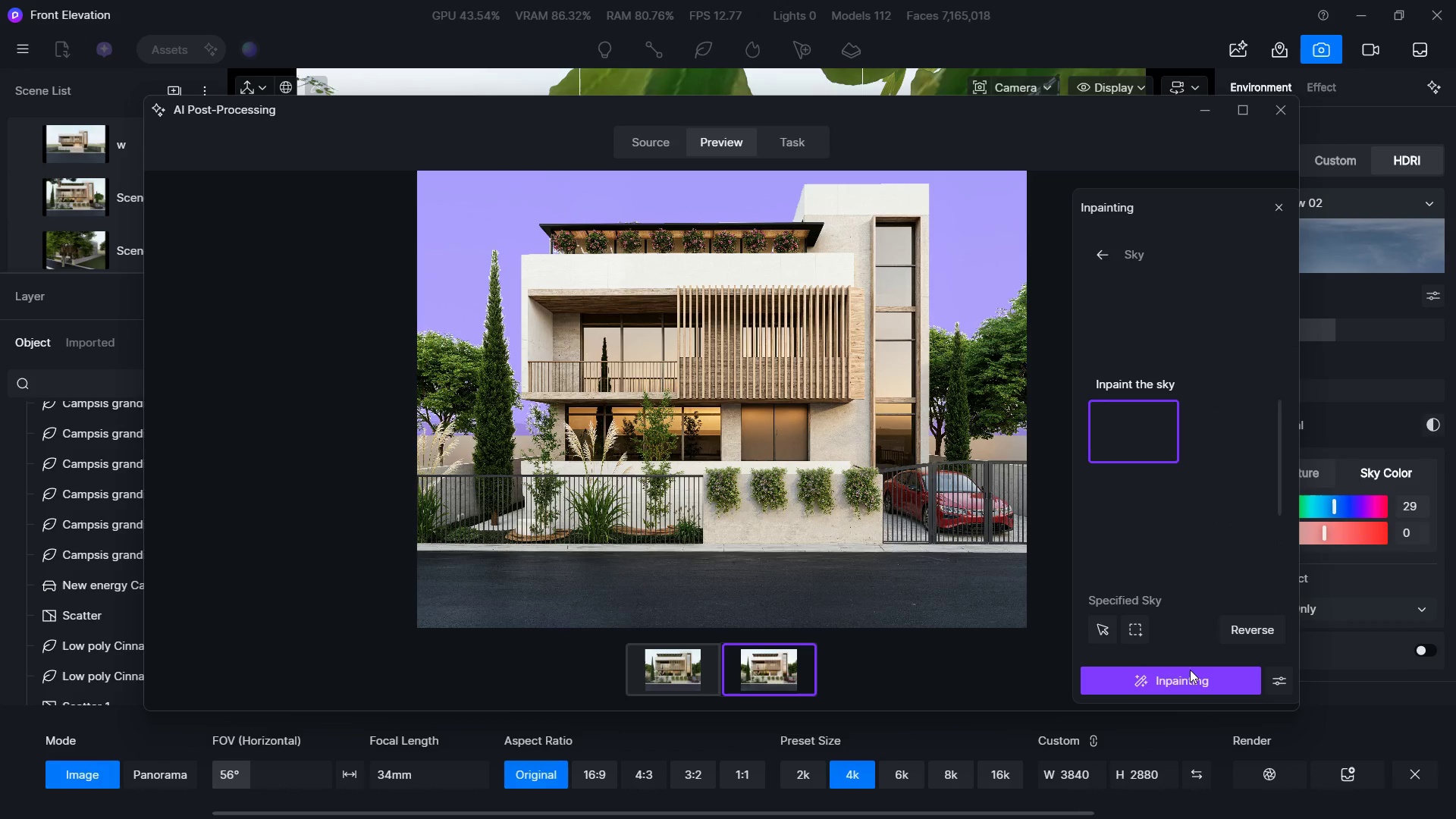 
left_click([1222, 442])
 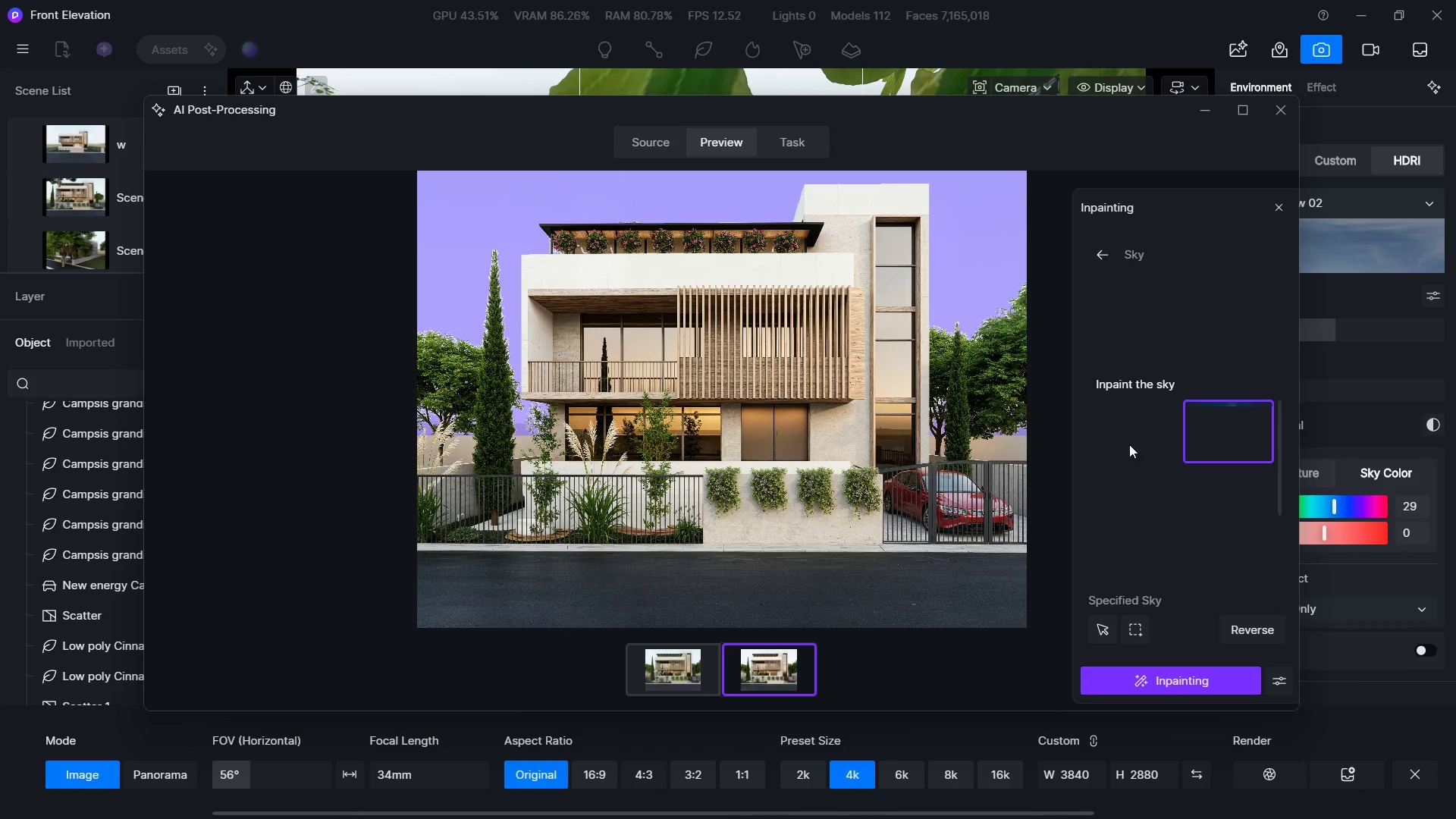 
left_click([1129, 444])
 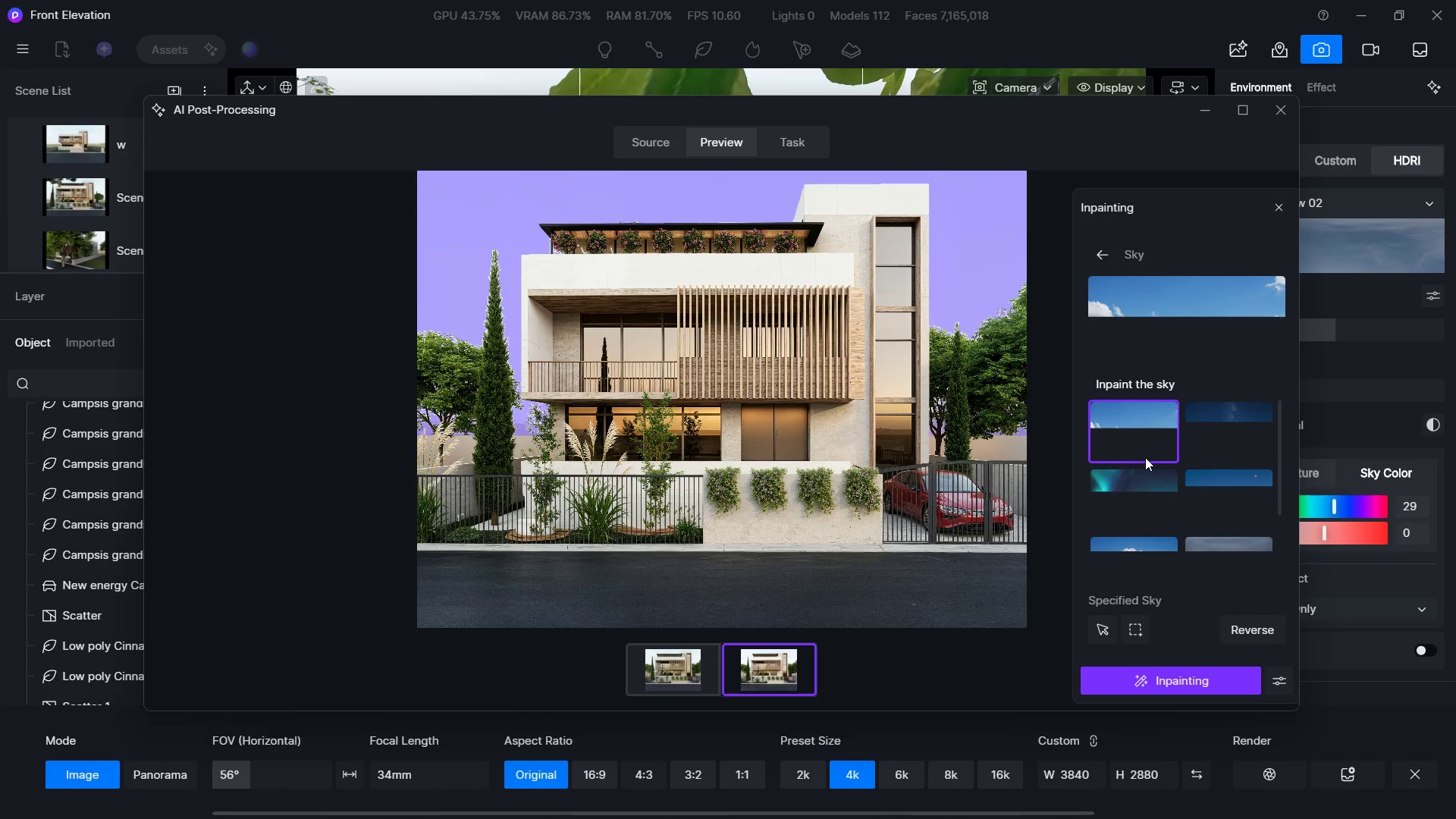 
wait(5.14)
 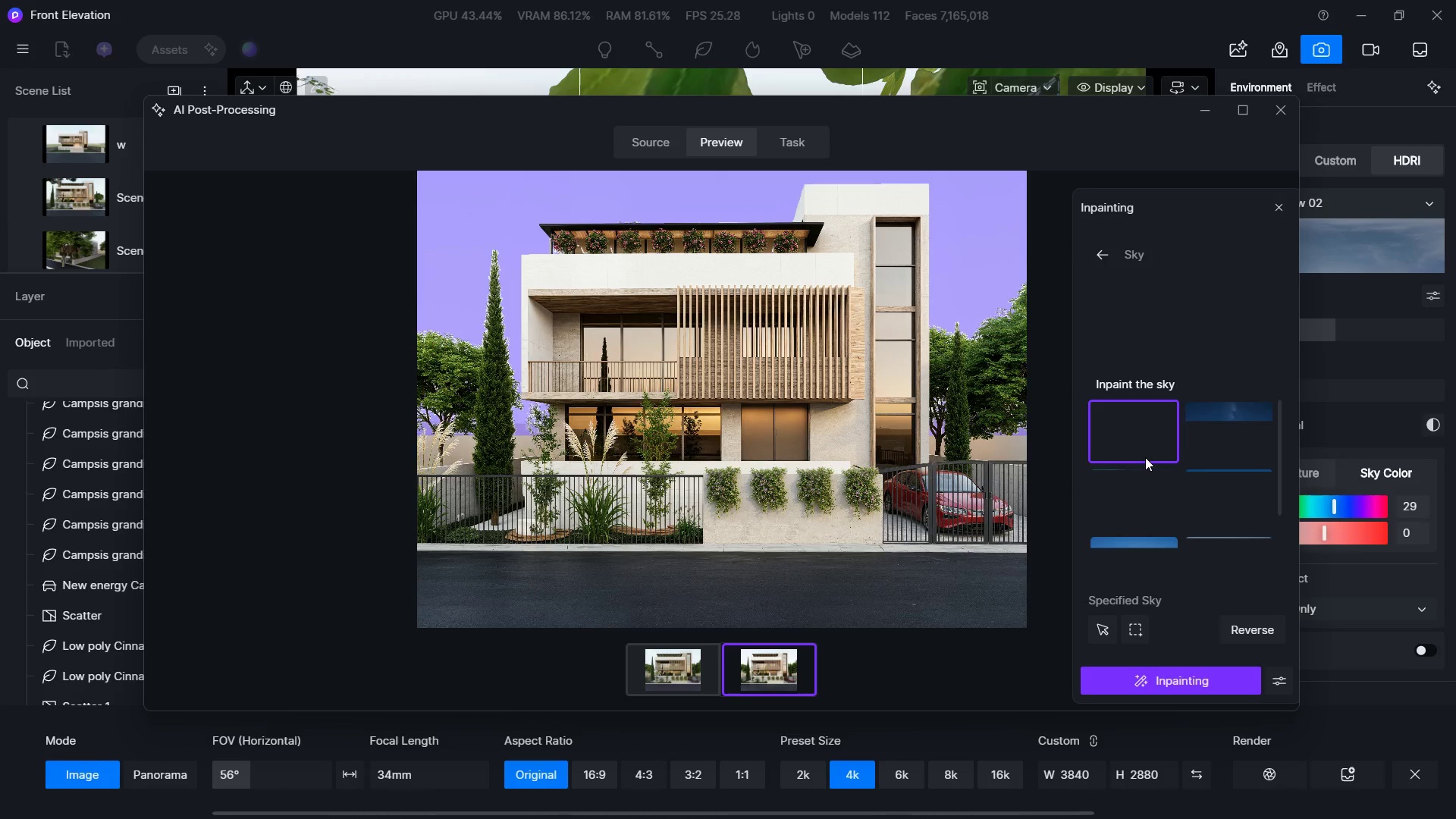 
scroll: coordinate [1116, 470], scroll_direction: none, amount: 0.0
 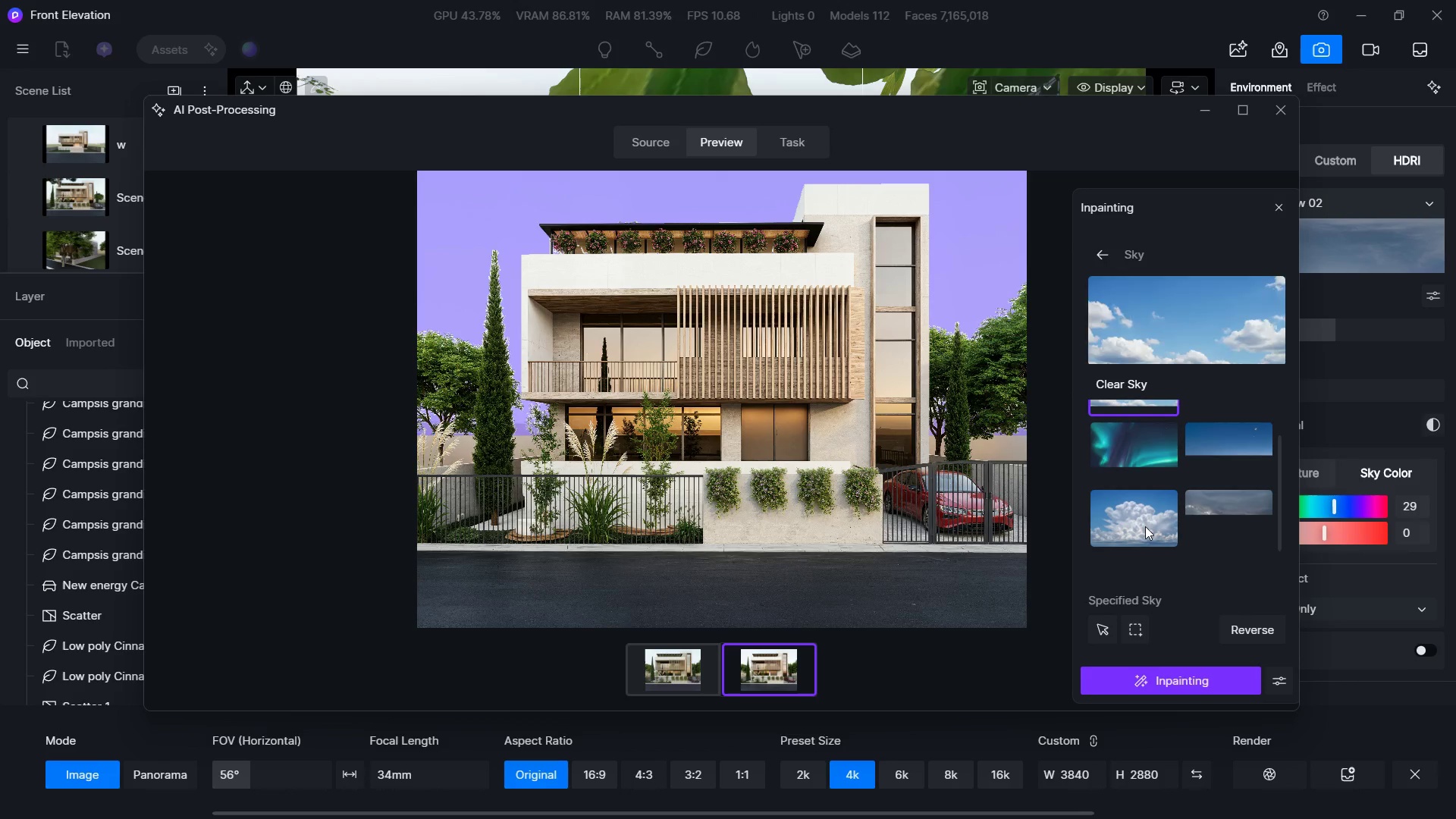 
scroll: coordinate [1151, 486], scroll_direction: up, amount: 2.0
 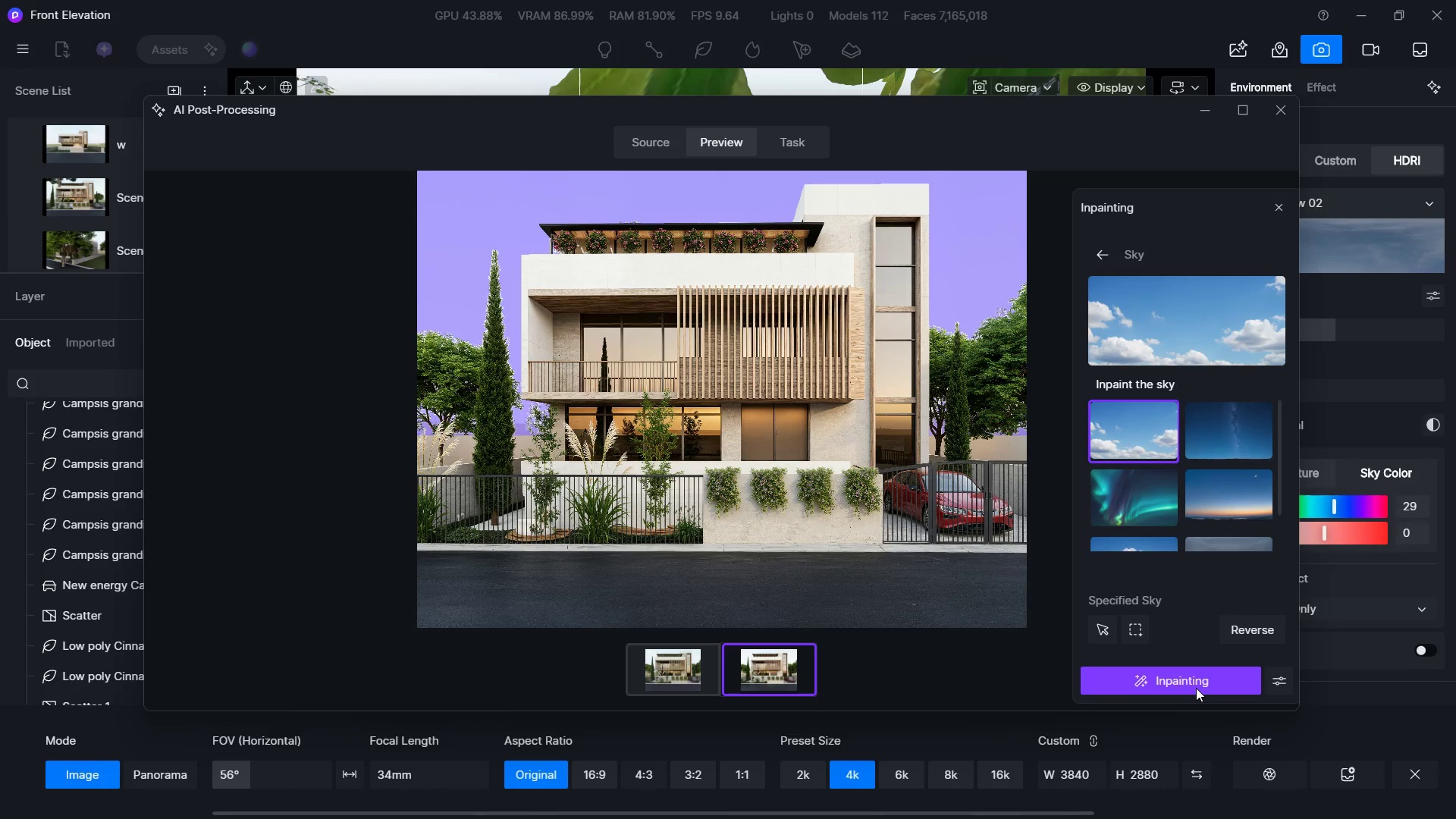 
left_click([1196, 688])
 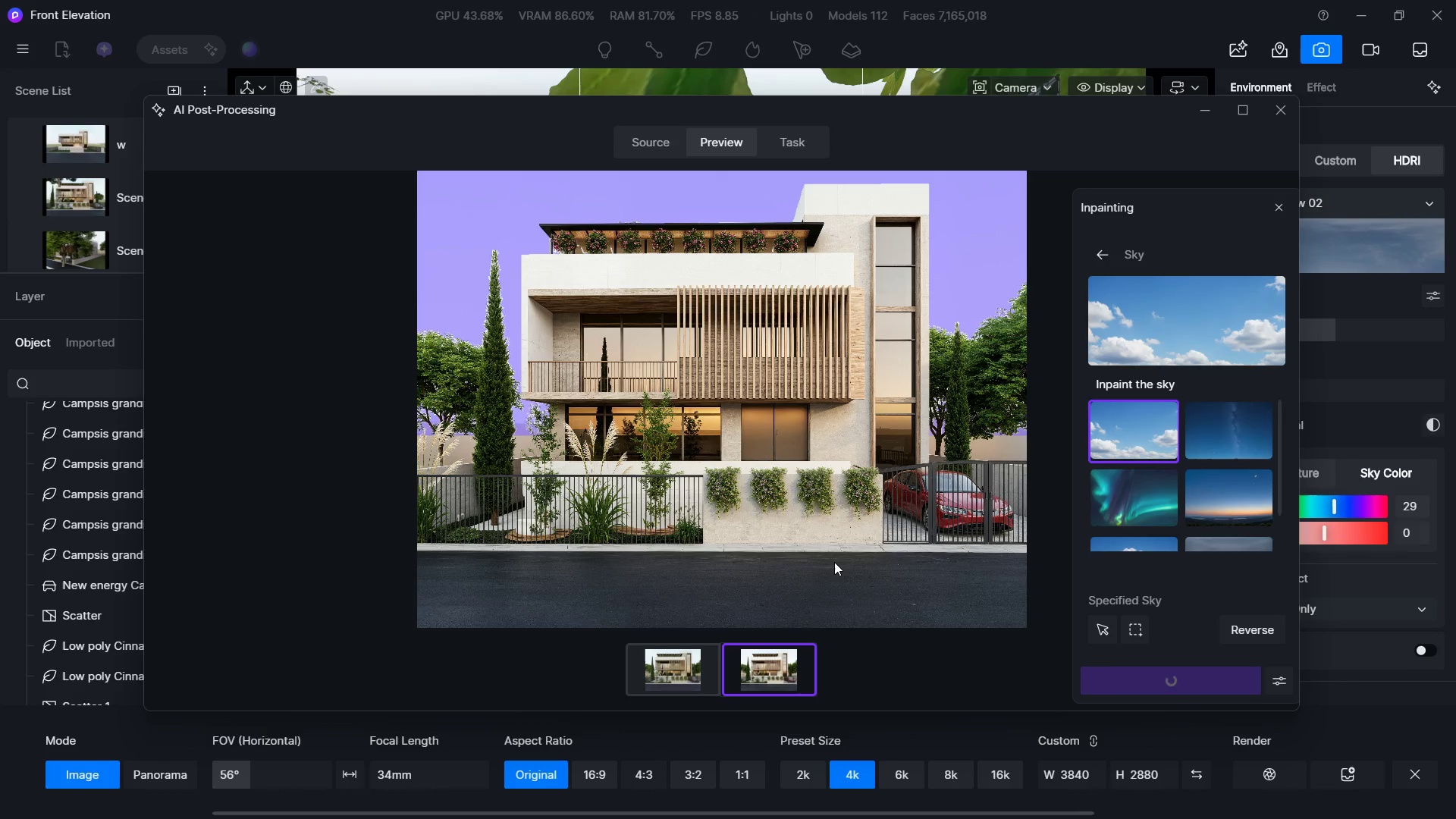 
key(Alt+Tab)
 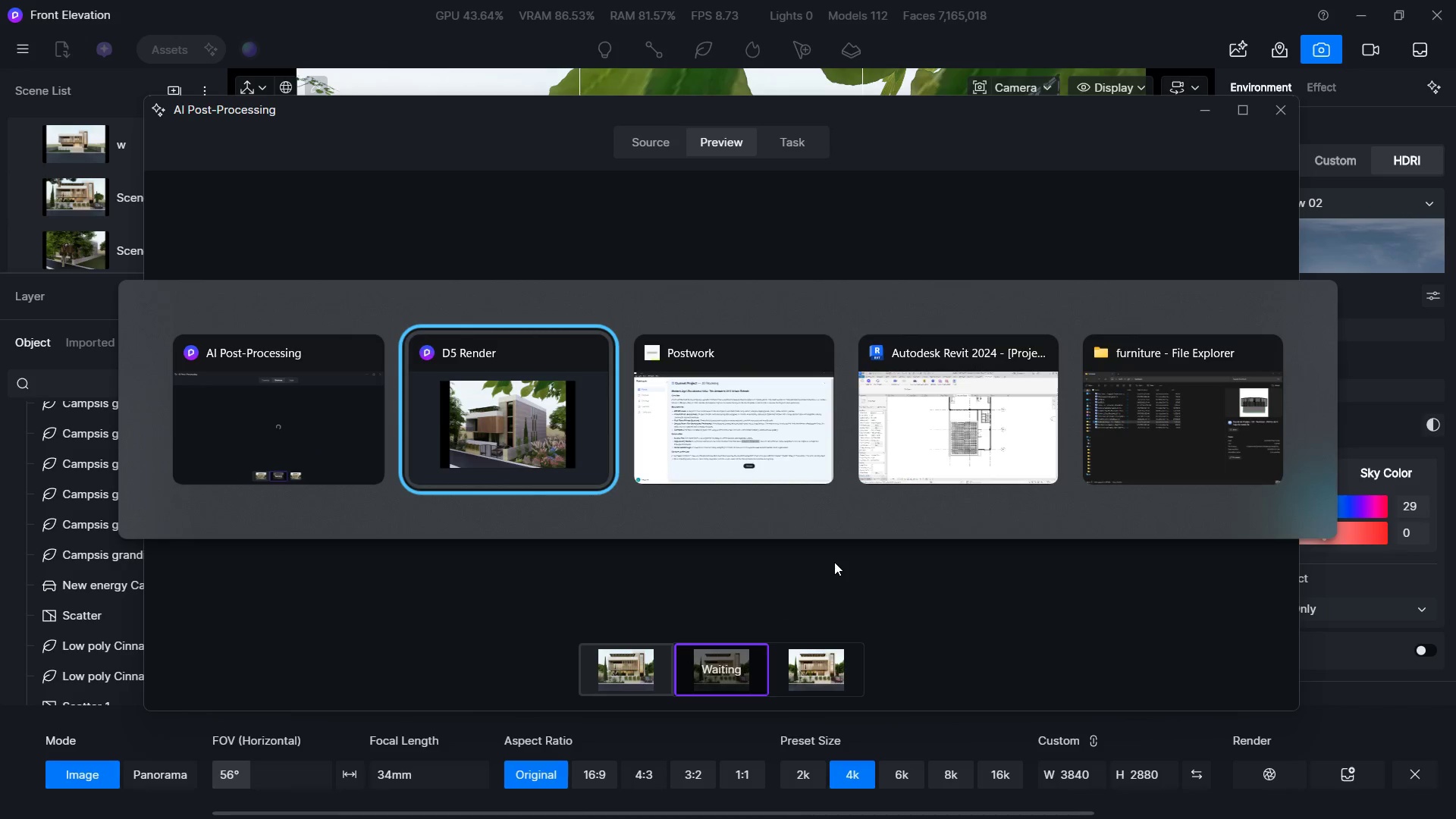 
key(Alt+Tab)
 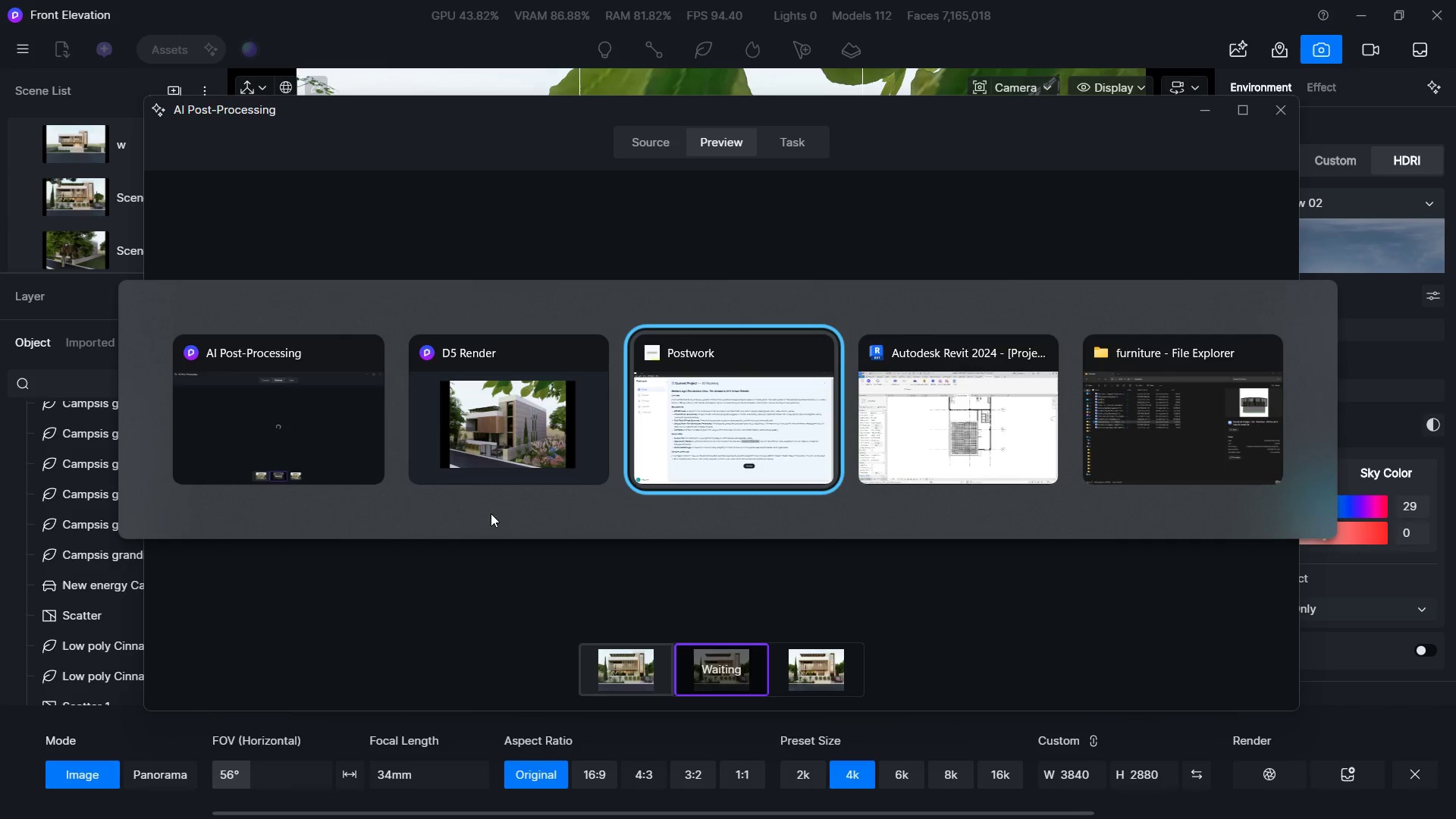 
left_click([551, 447])
 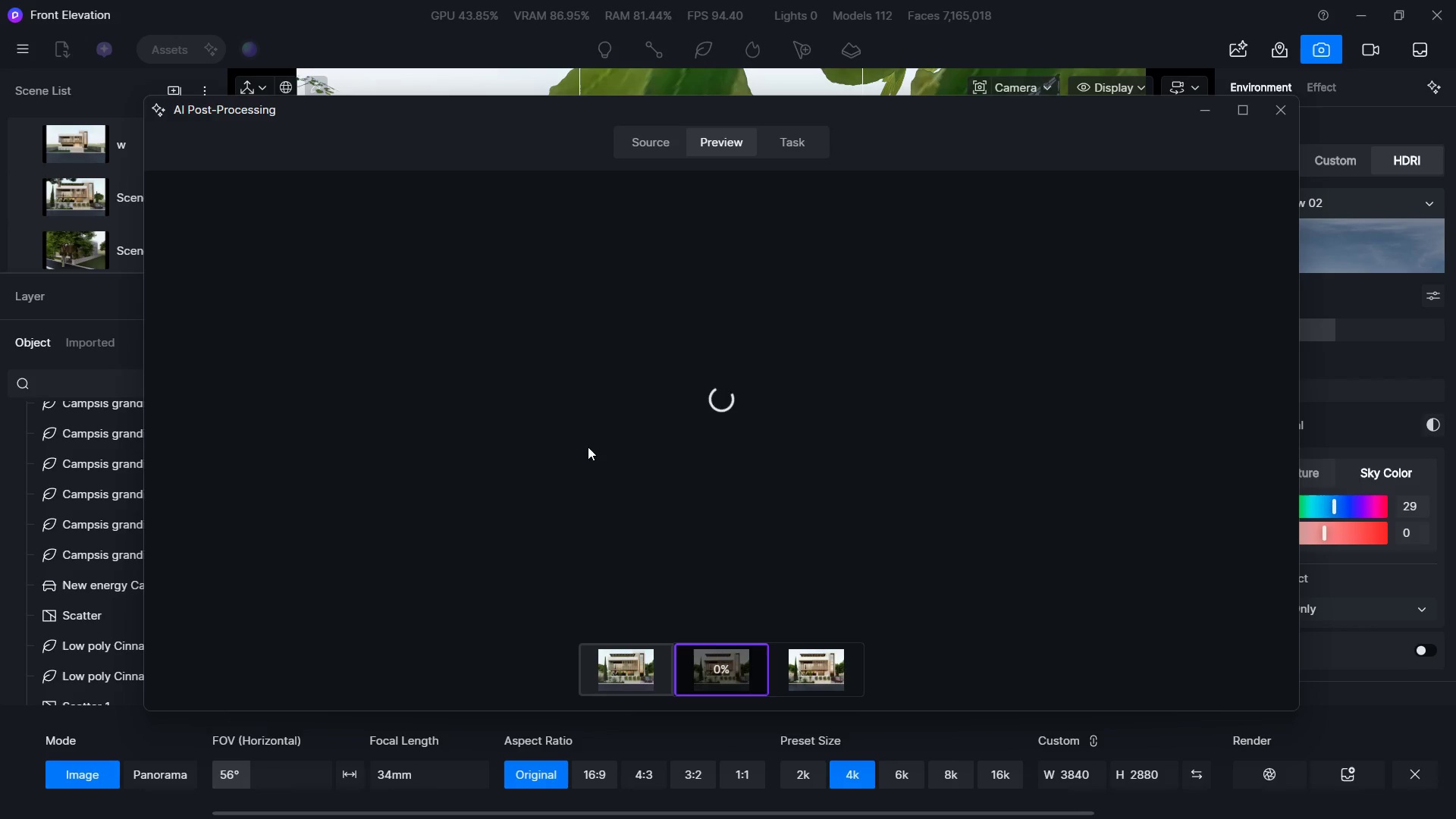 
key(Alt+Tab)
 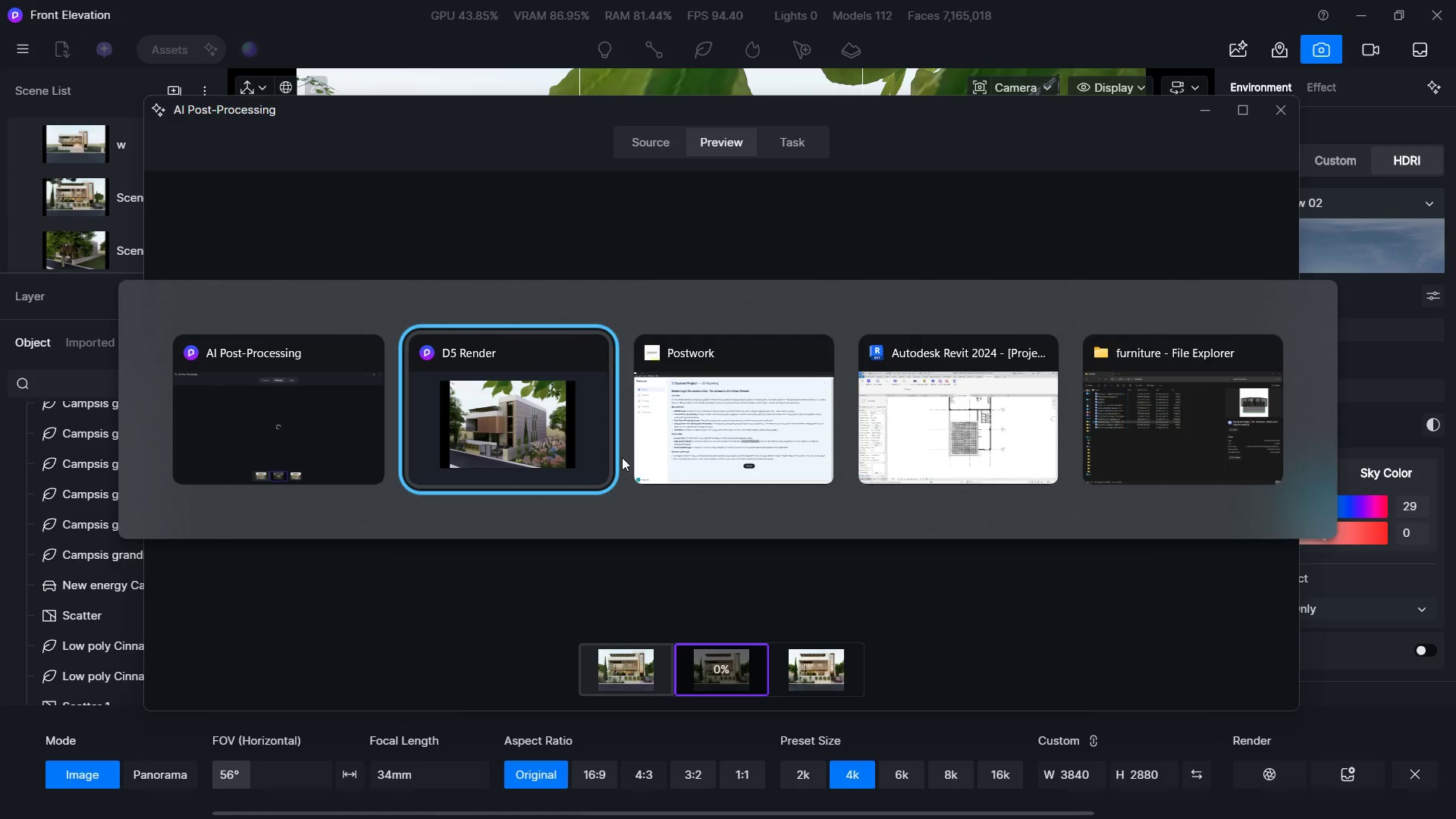 
key(Alt+Tab)